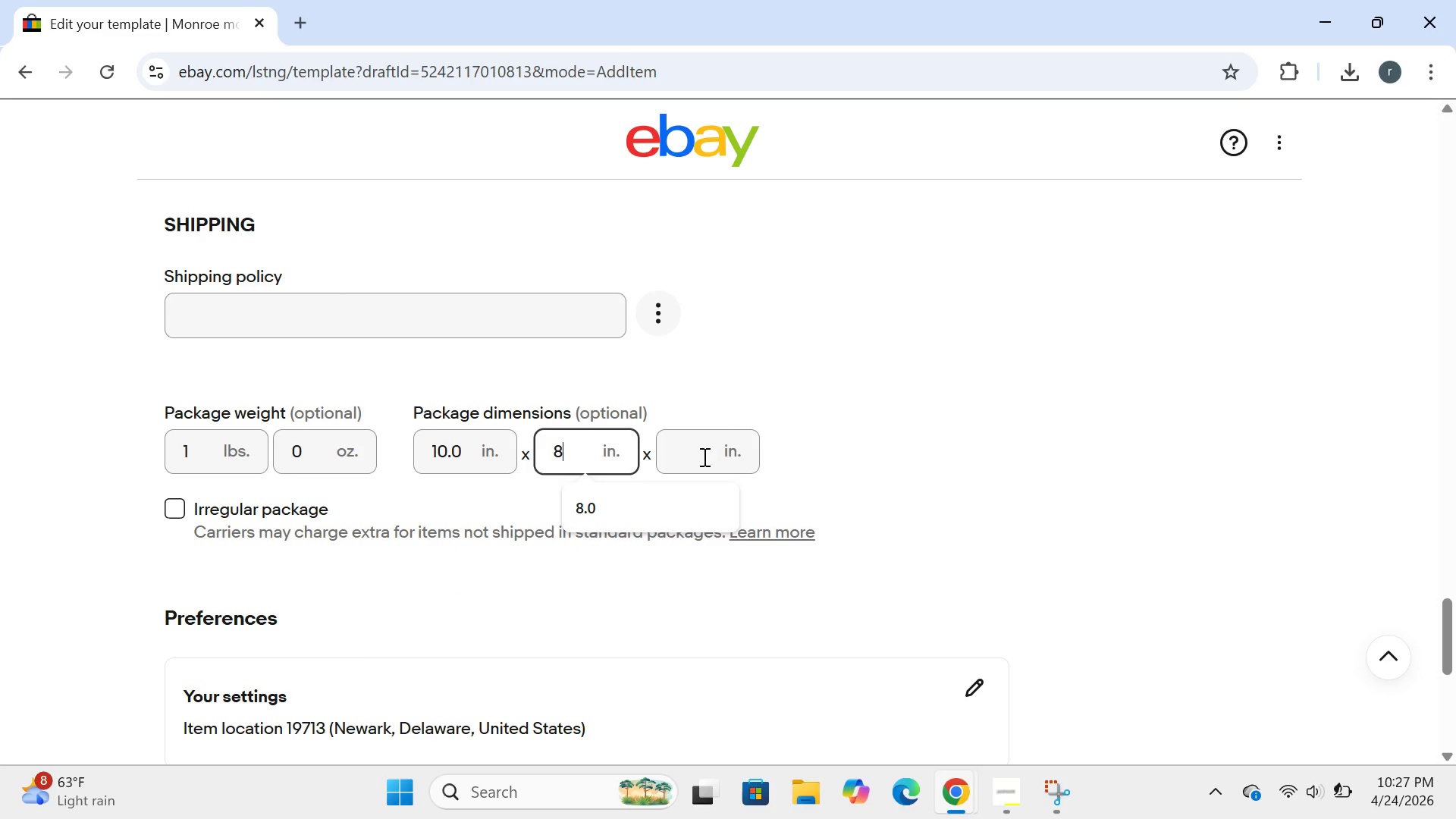 
left_click([701, 455])
 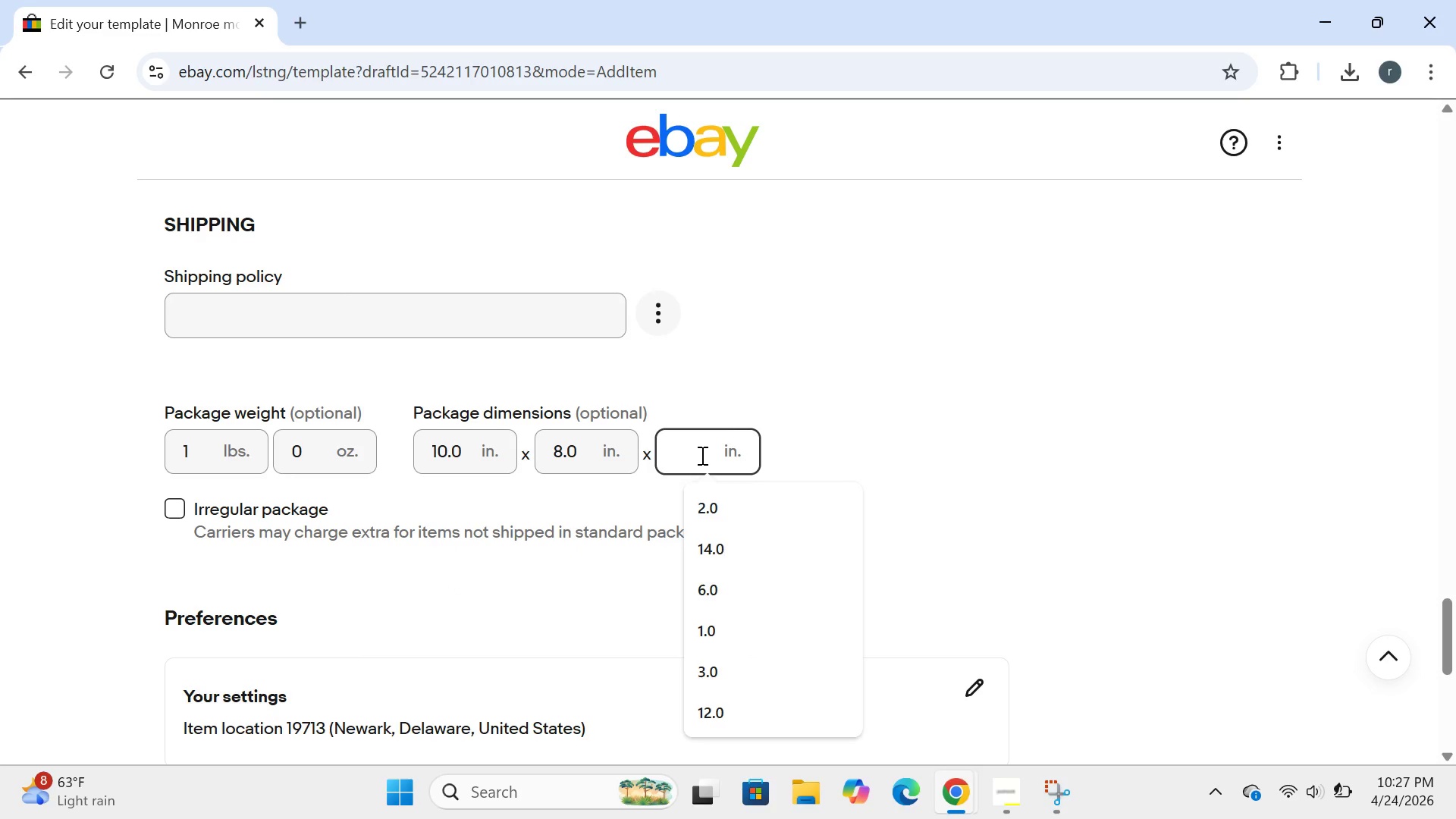 
key(1)
 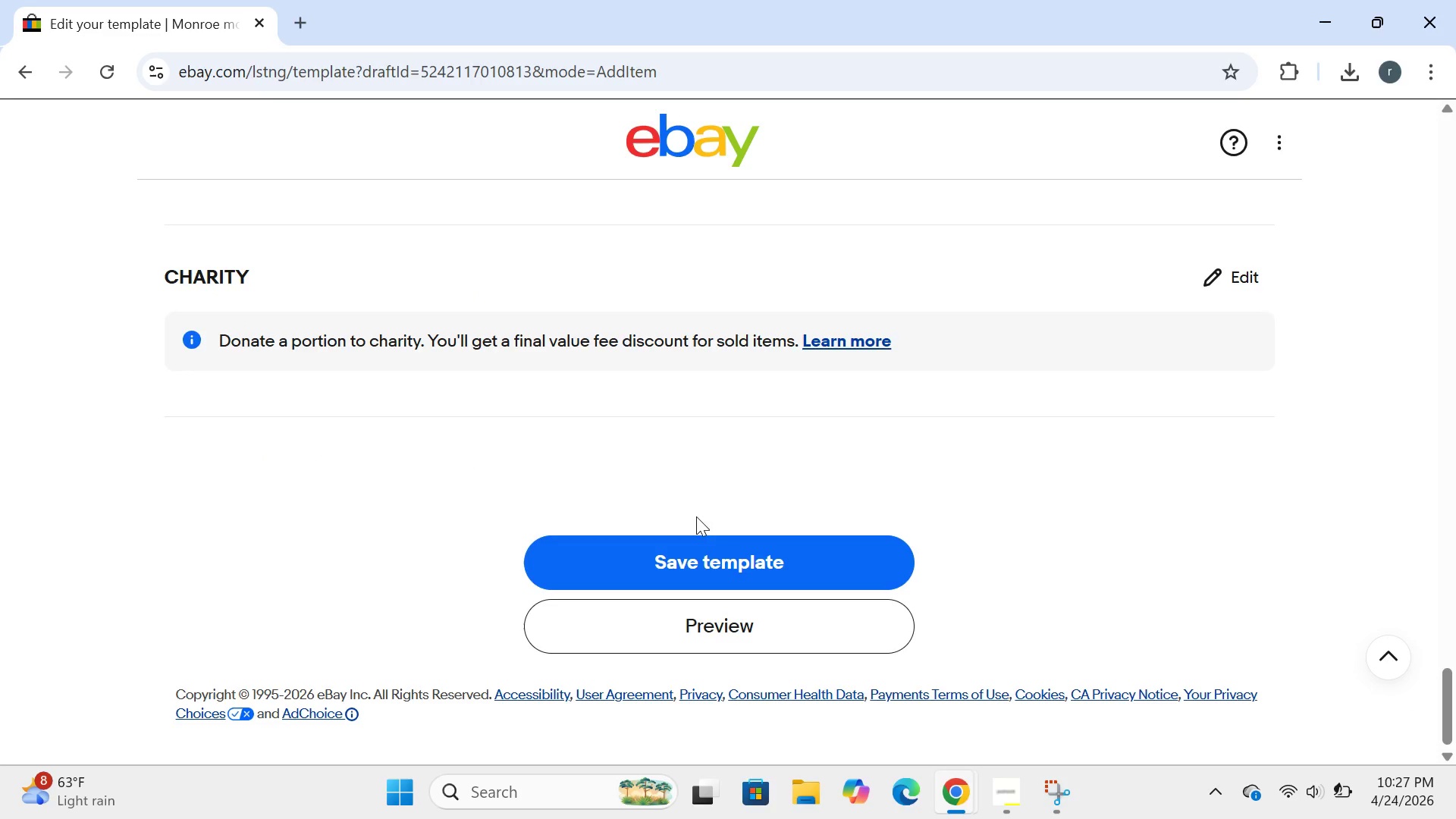 
left_click([689, 554])
 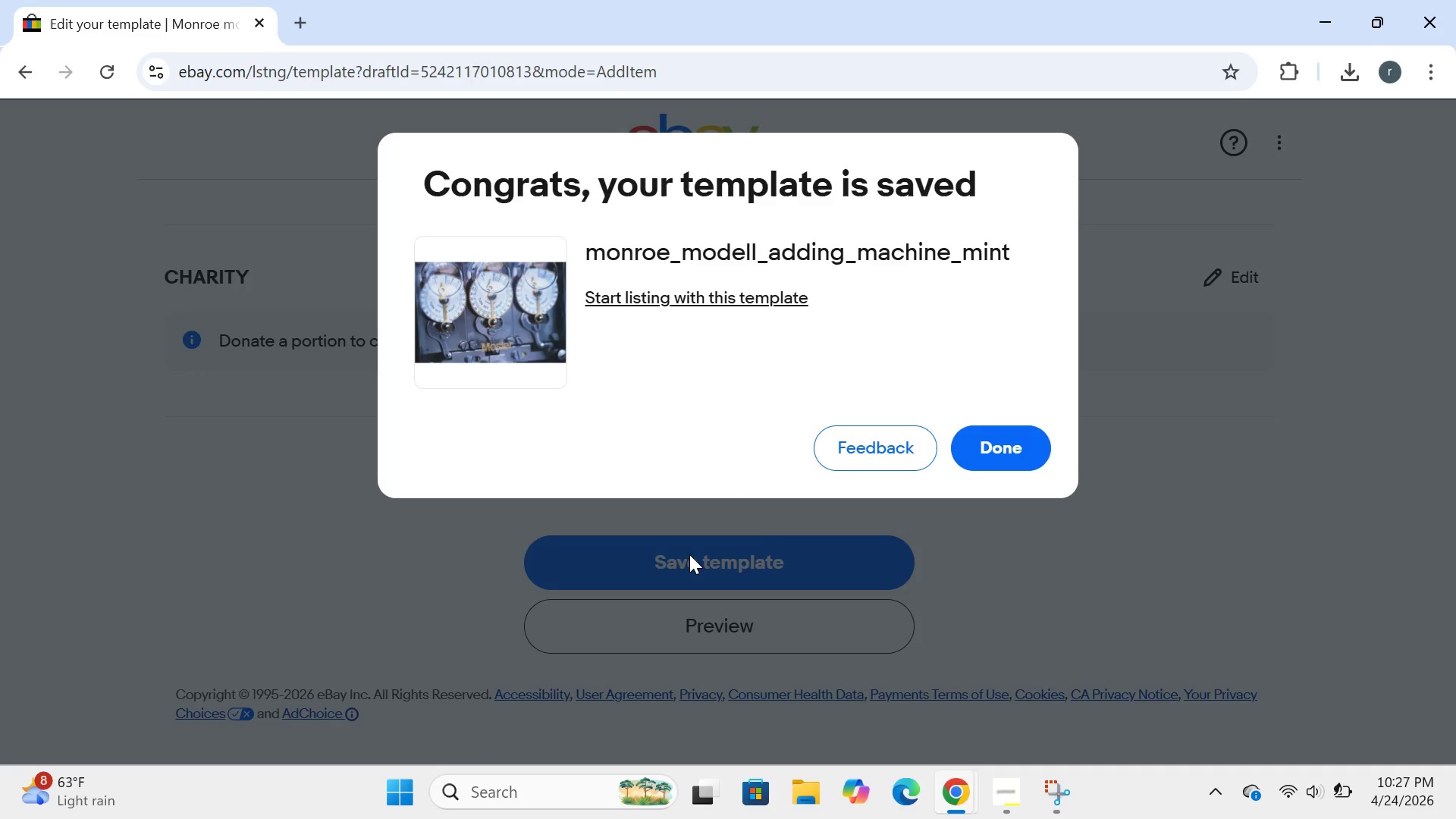 
left_click([1008, 441])
 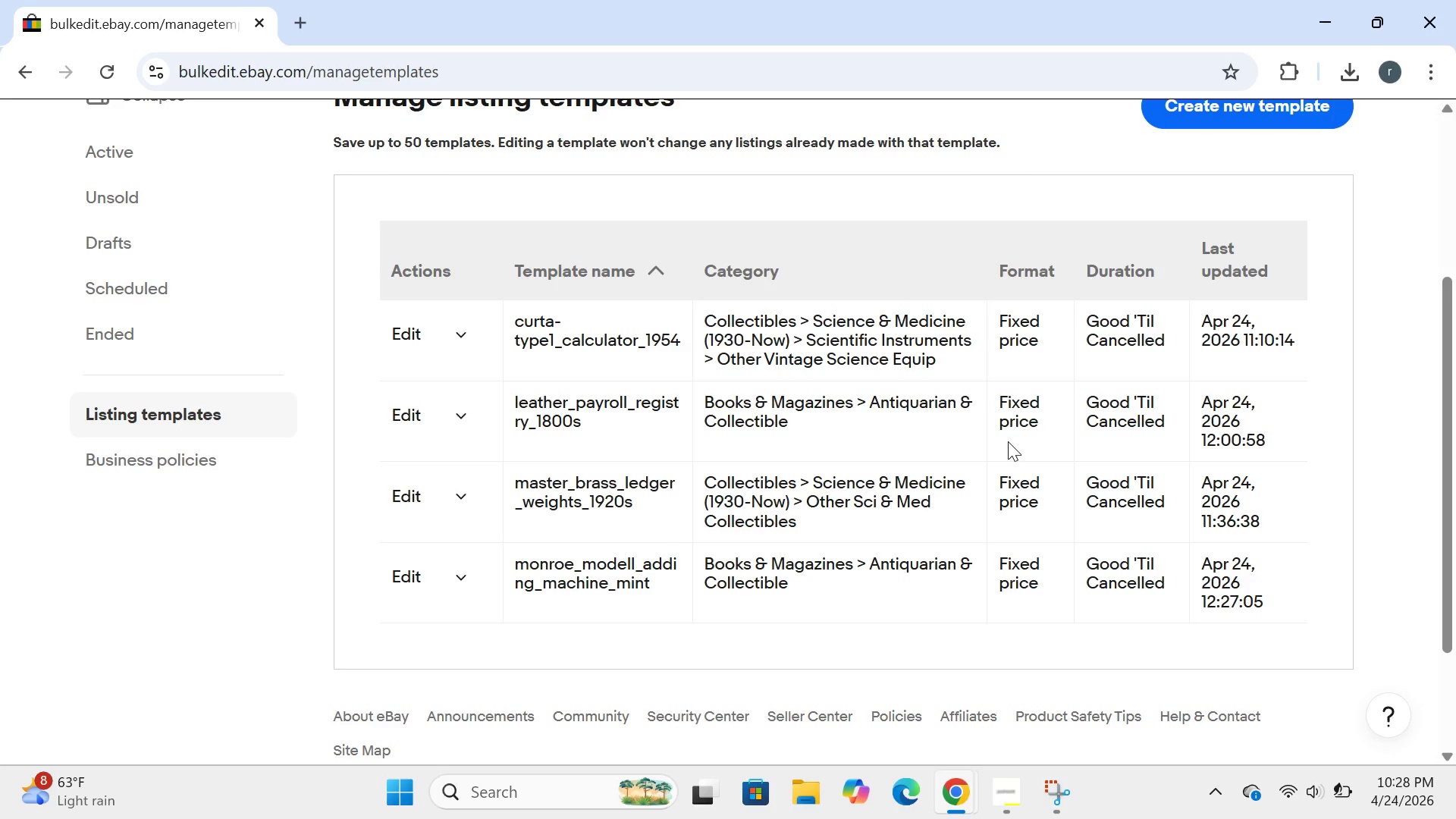 
wait(74.11)
 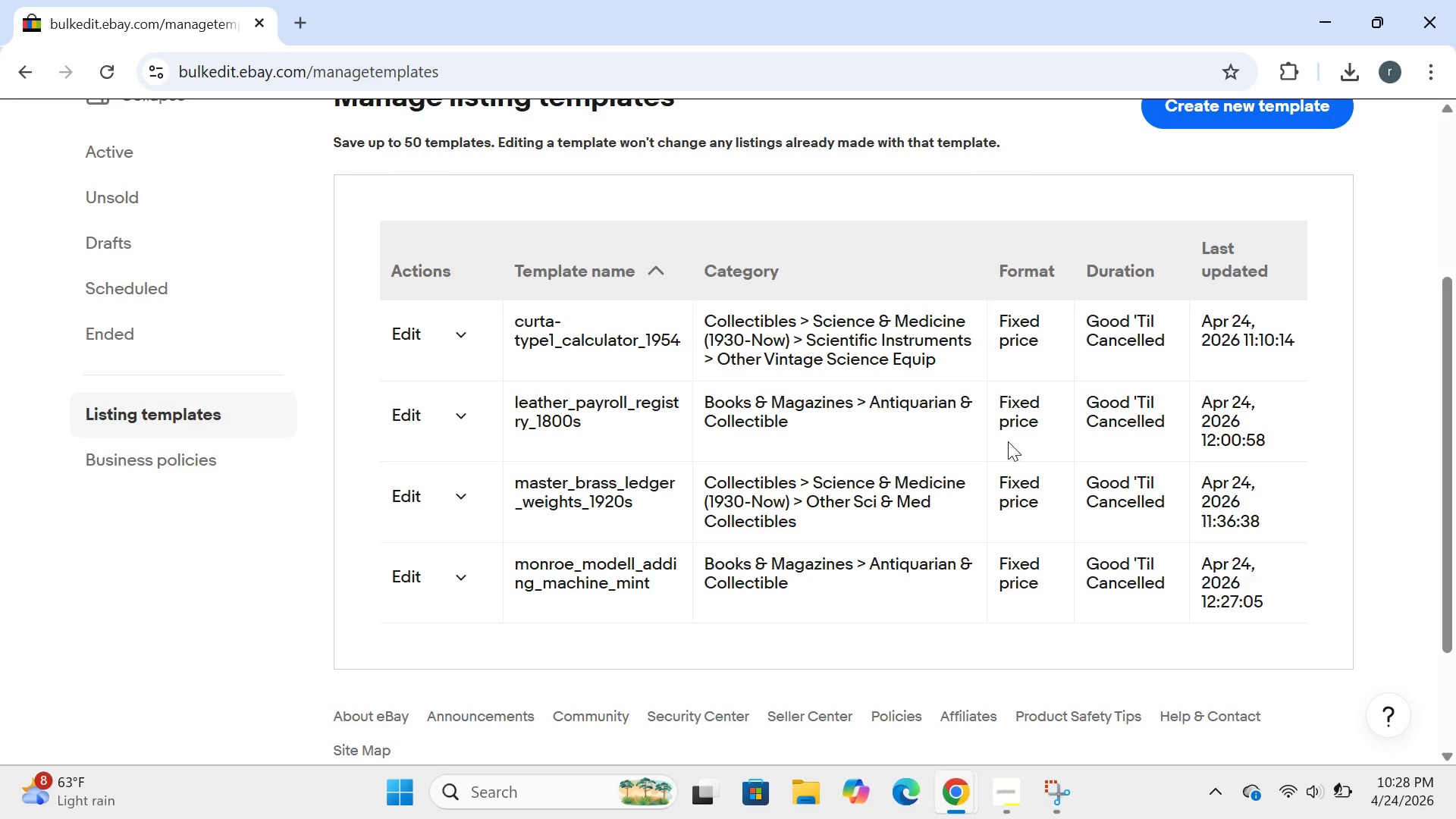 
left_click([1010, 790])
 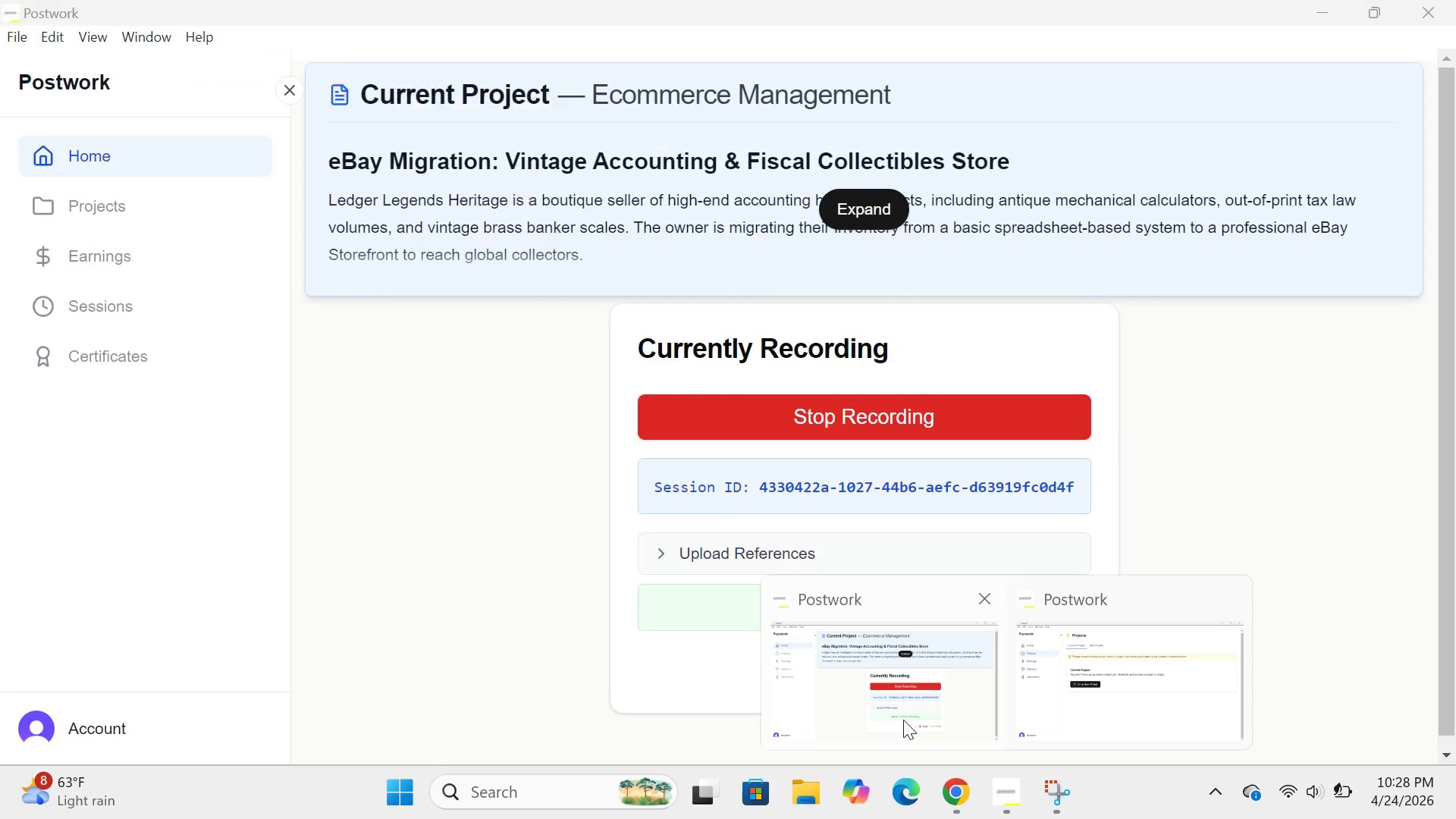 
left_click([902, 720])